 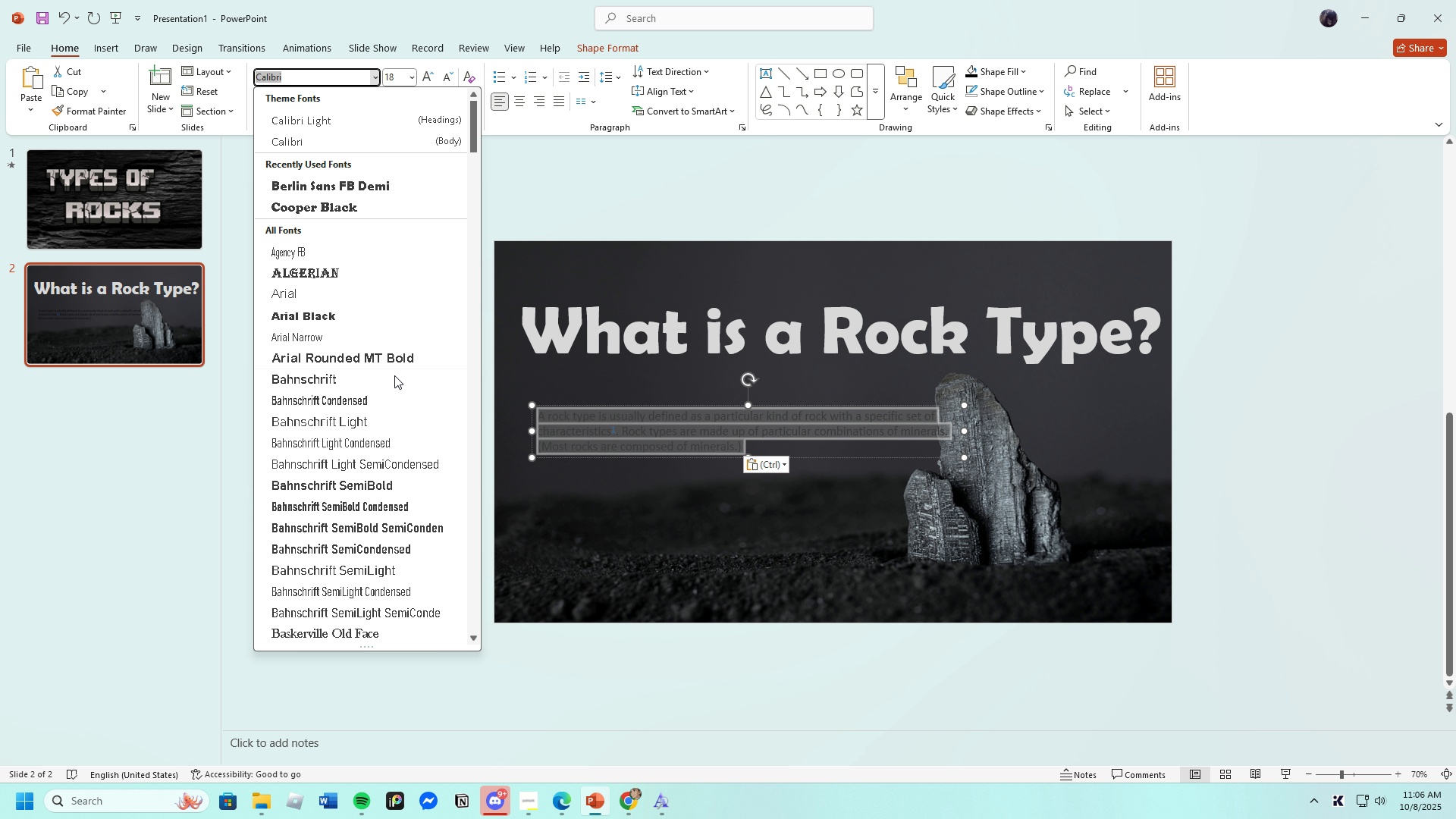 
scroll: coordinate [378, 534], scroll_direction: down, amount: 18.0
 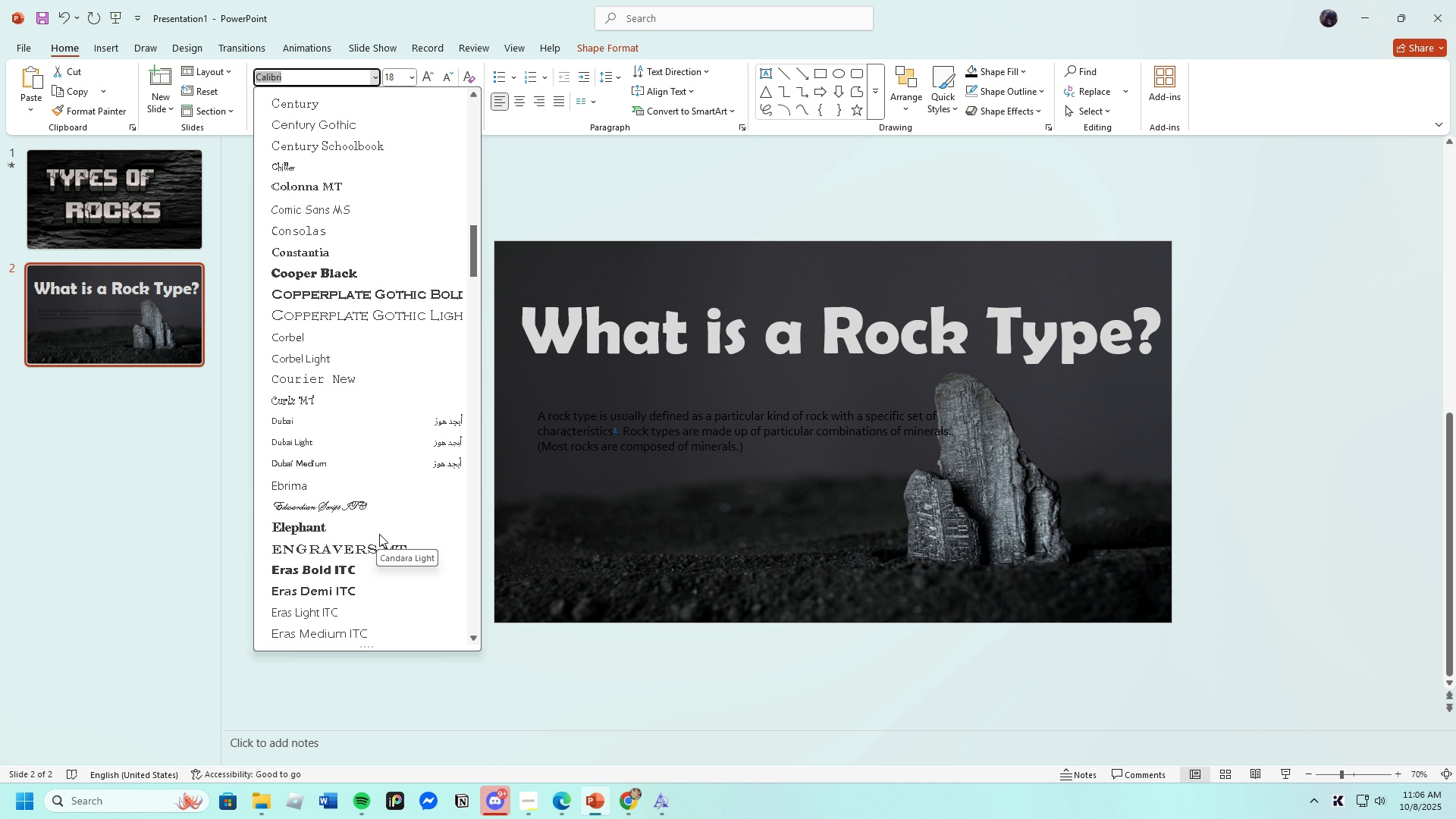 
scroll: coordinate [379, 534], scroll_direction: down, amount: 6.0
 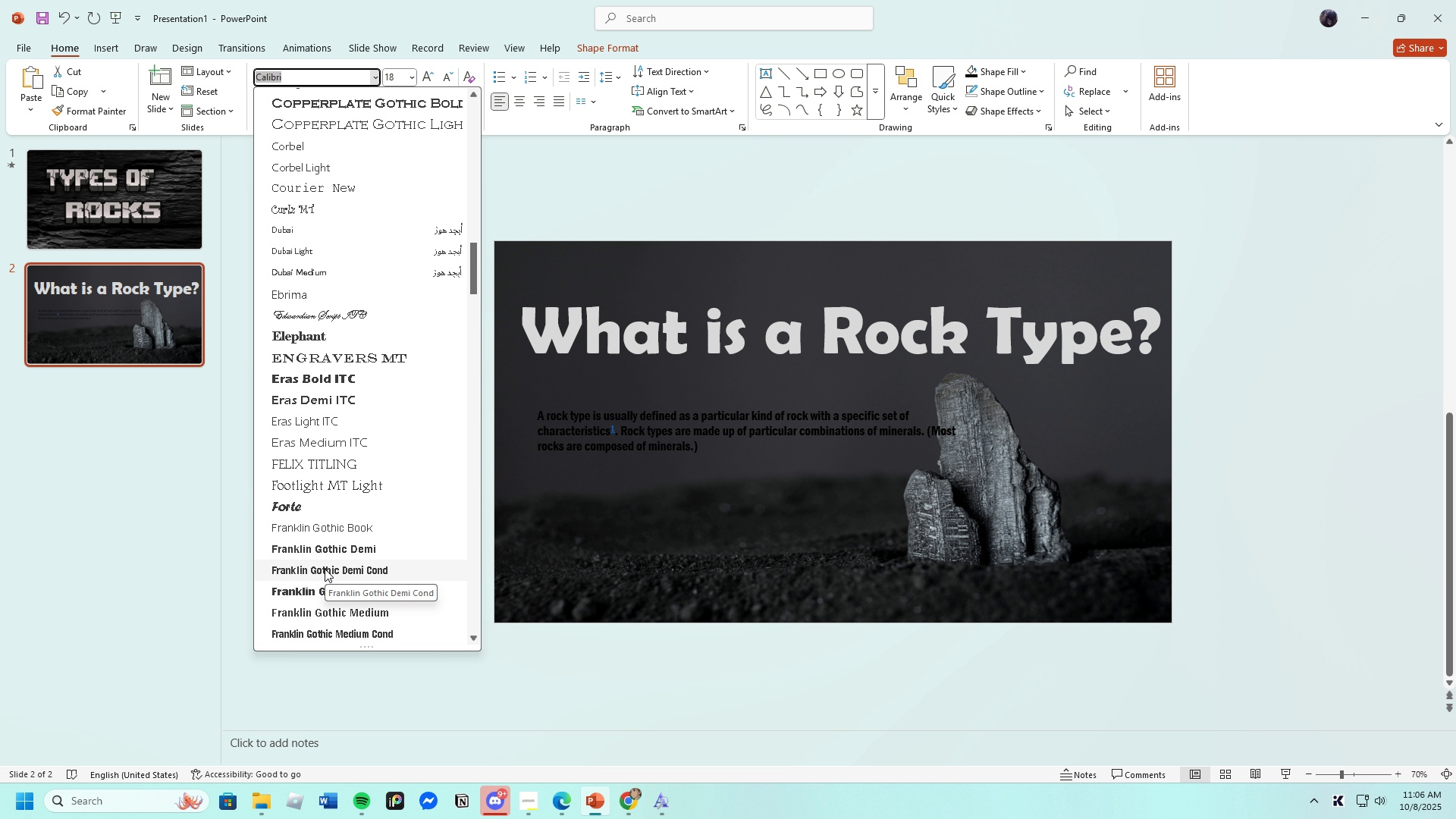 
wait(7.26)
 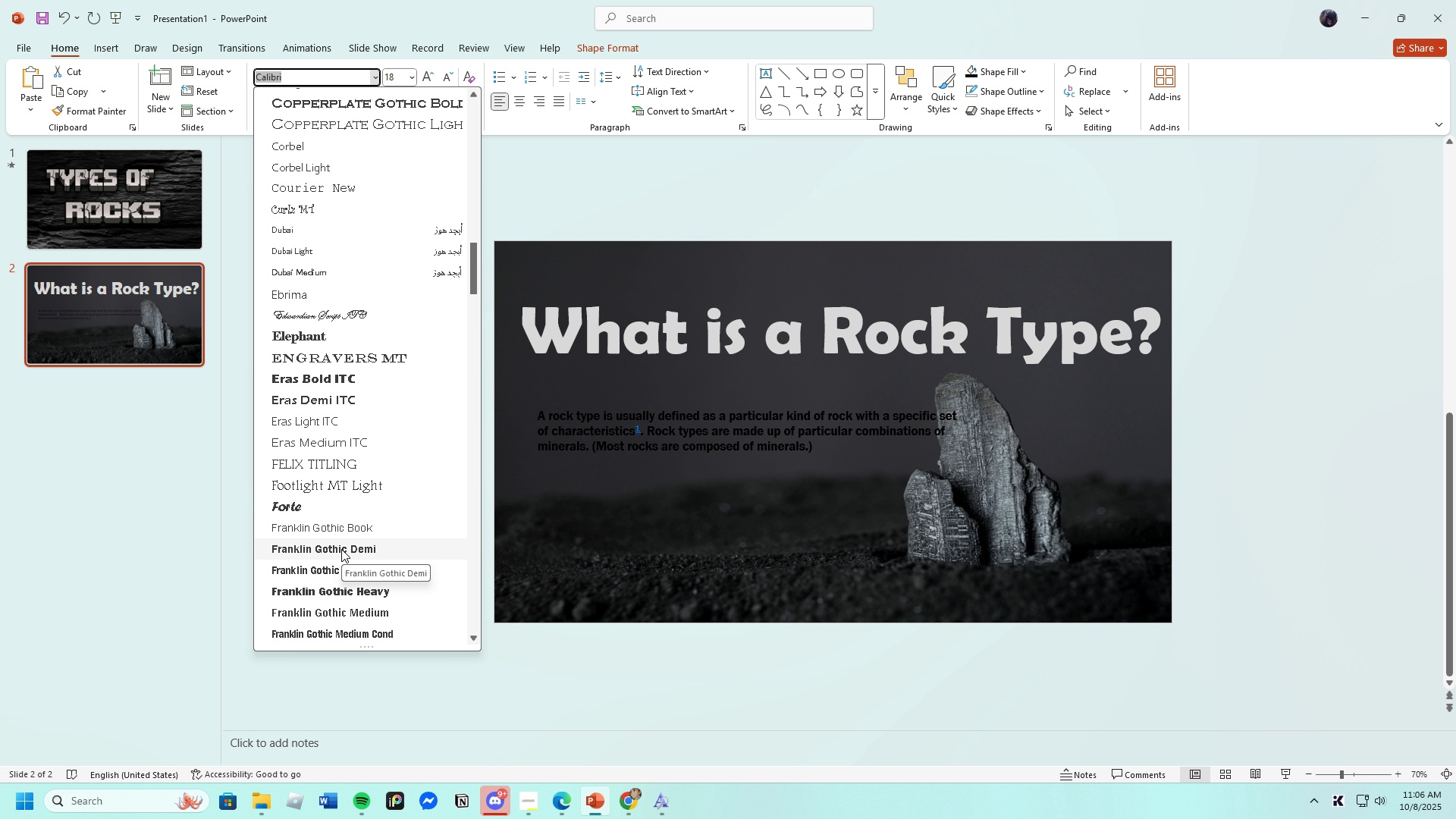 
scroll: coordinate [315, 593], scroll_direction: down, amount: 2.0
 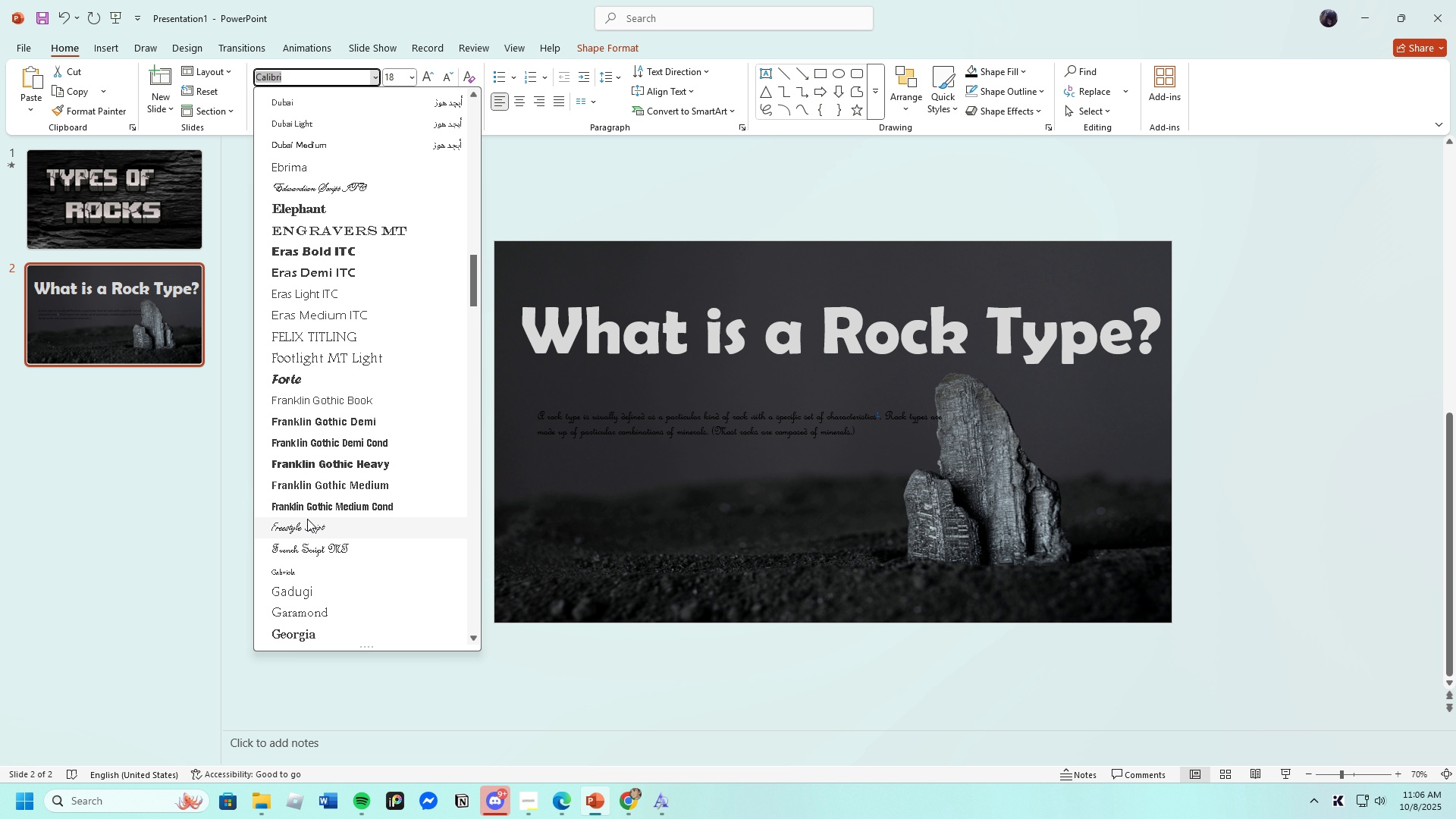 
mouse_move([308, 524])
 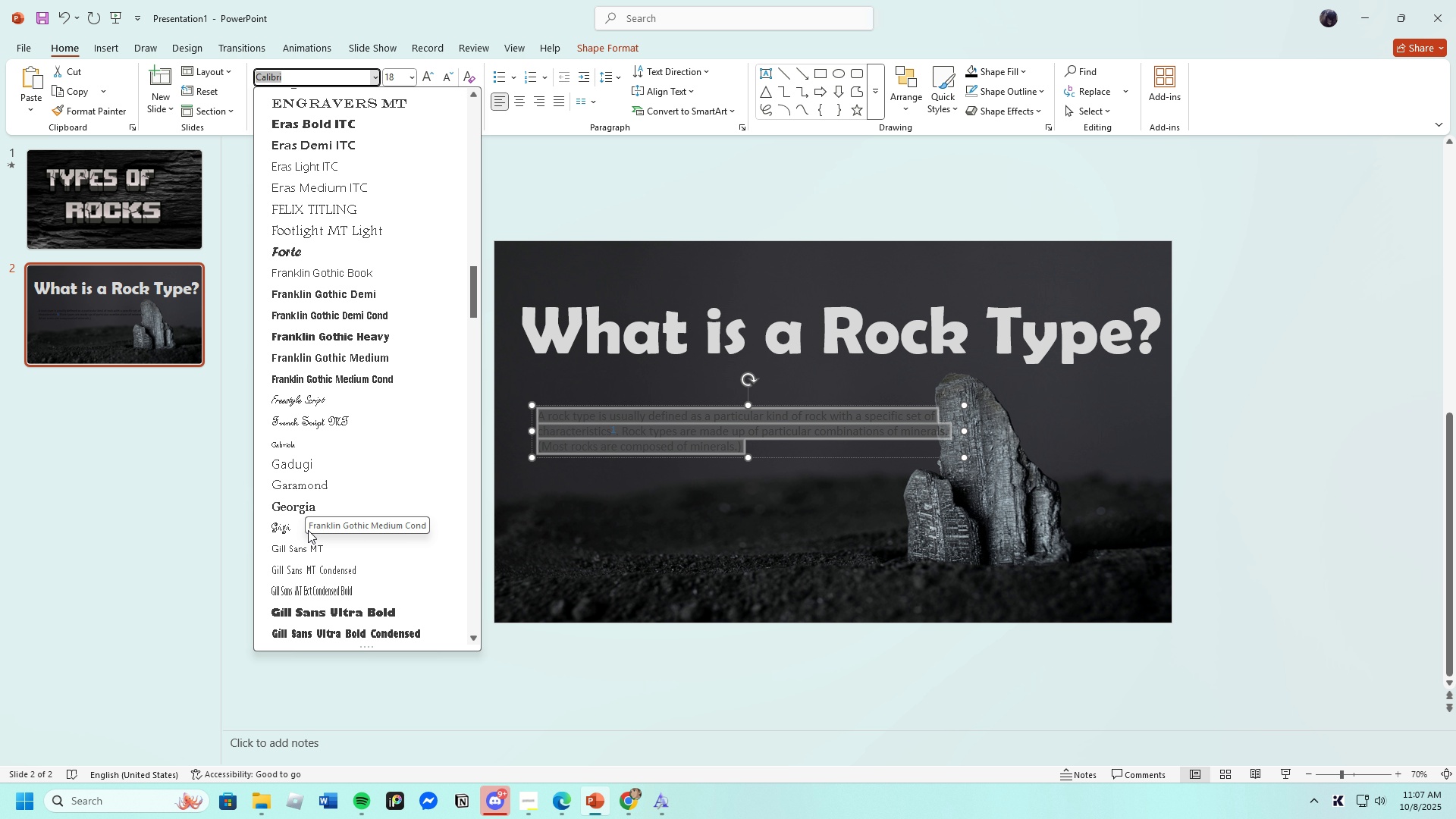 
scroll: coordinate [319, 557], scroll_direction: down, amount: 6.0
 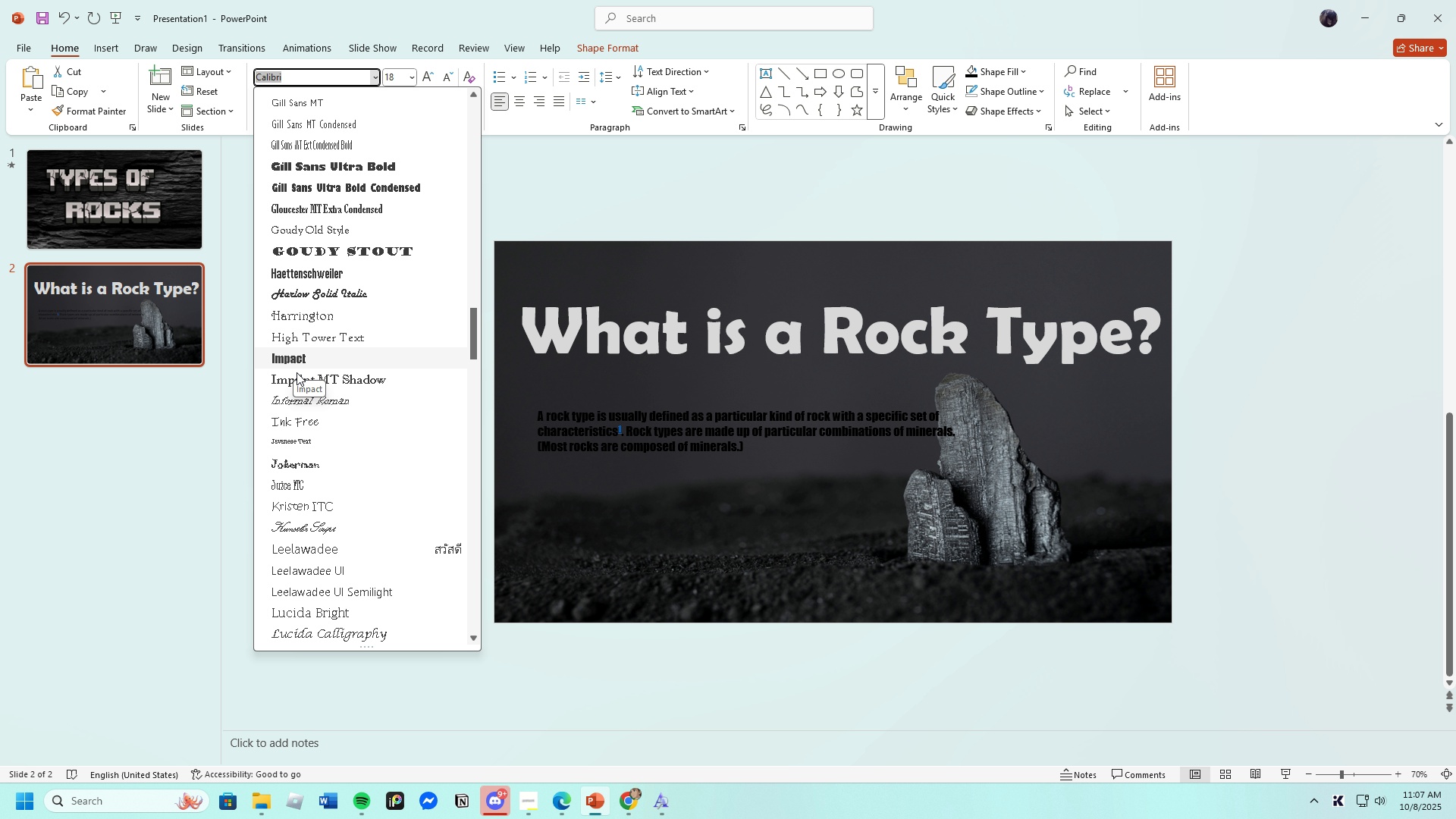 
mouse_move([300, 413])
 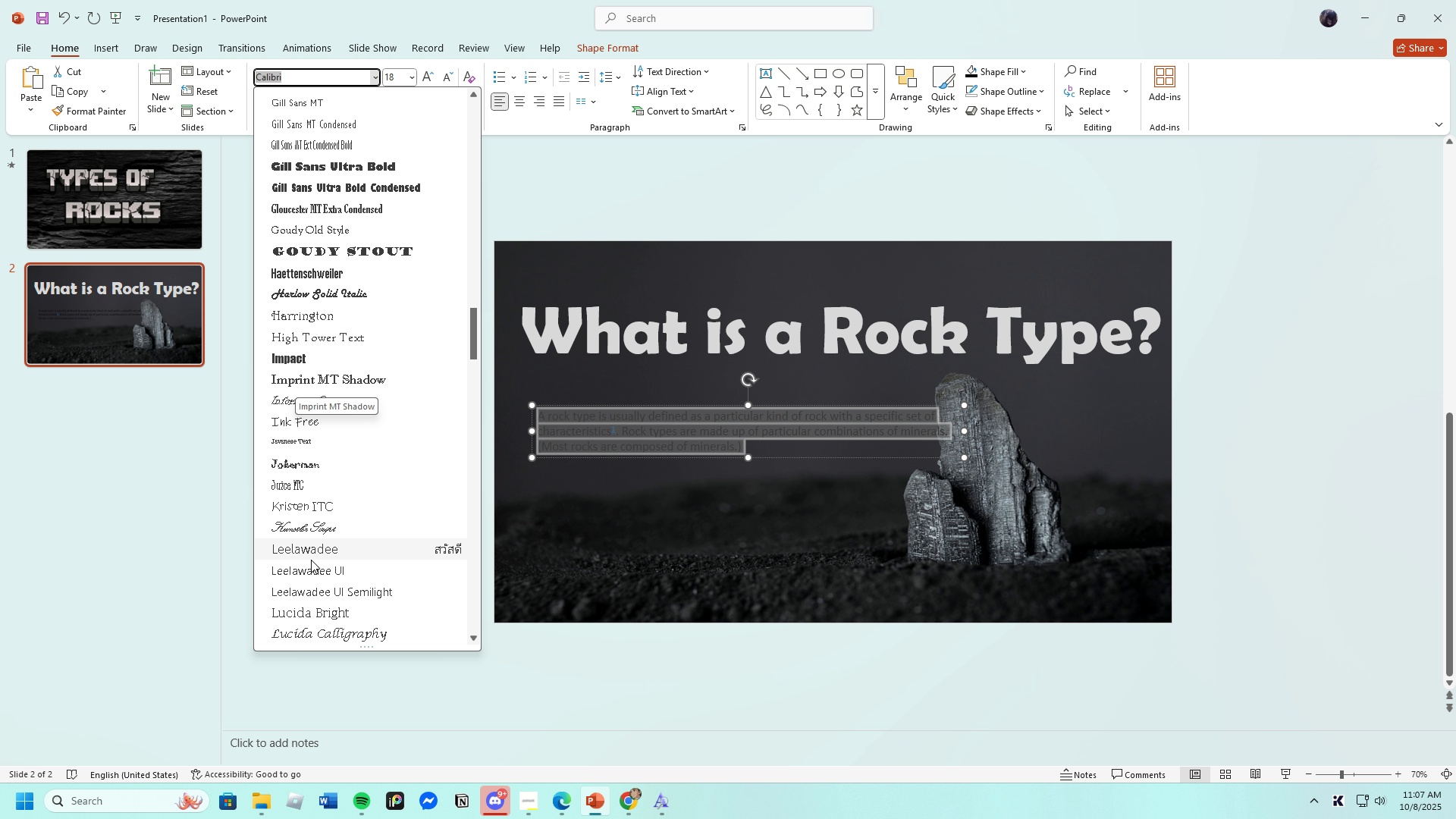 
scroll: coordinate [309, 553], scroll_direction: down, amount: 9.0
 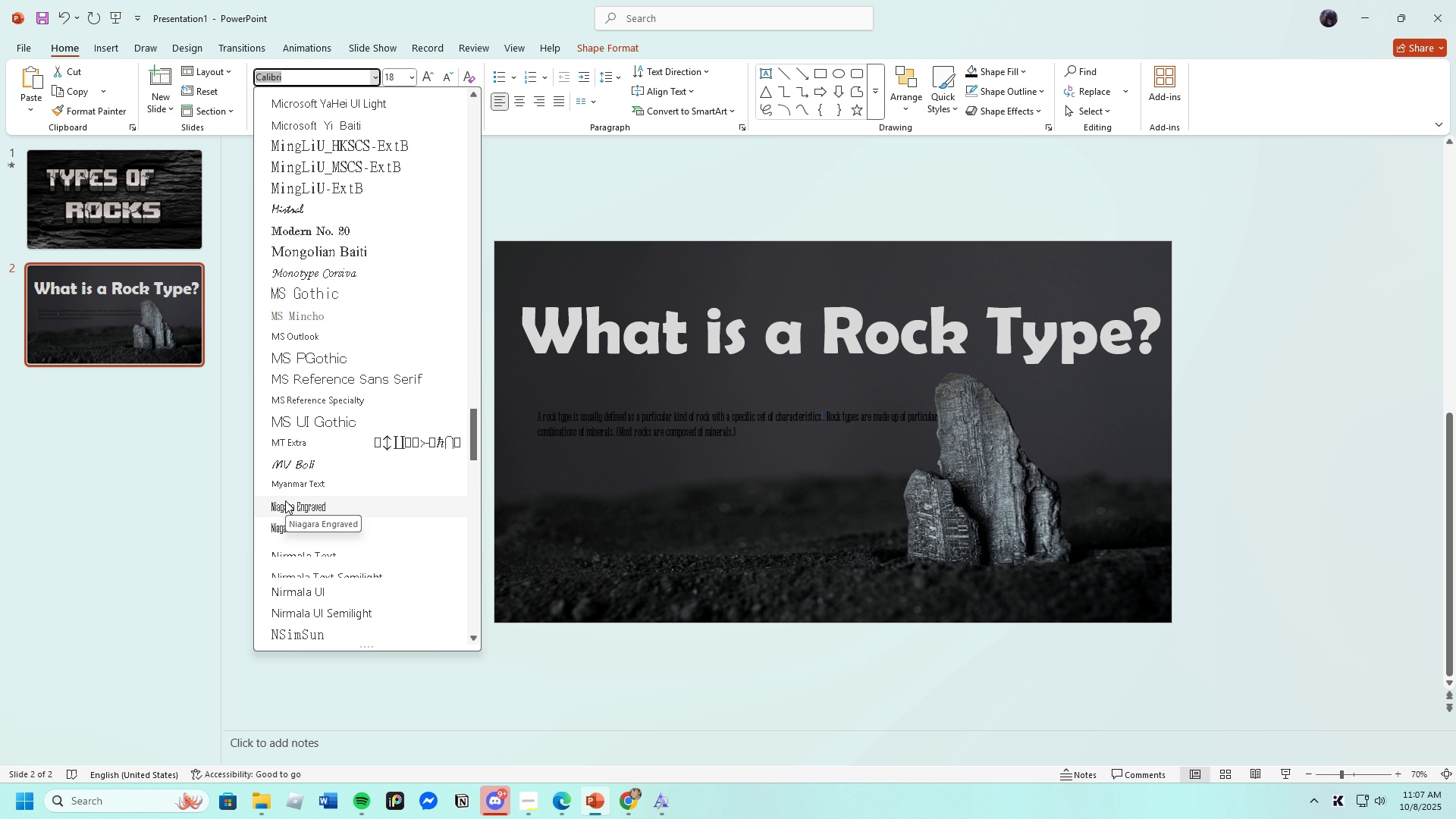 
left_click([285, 500])
 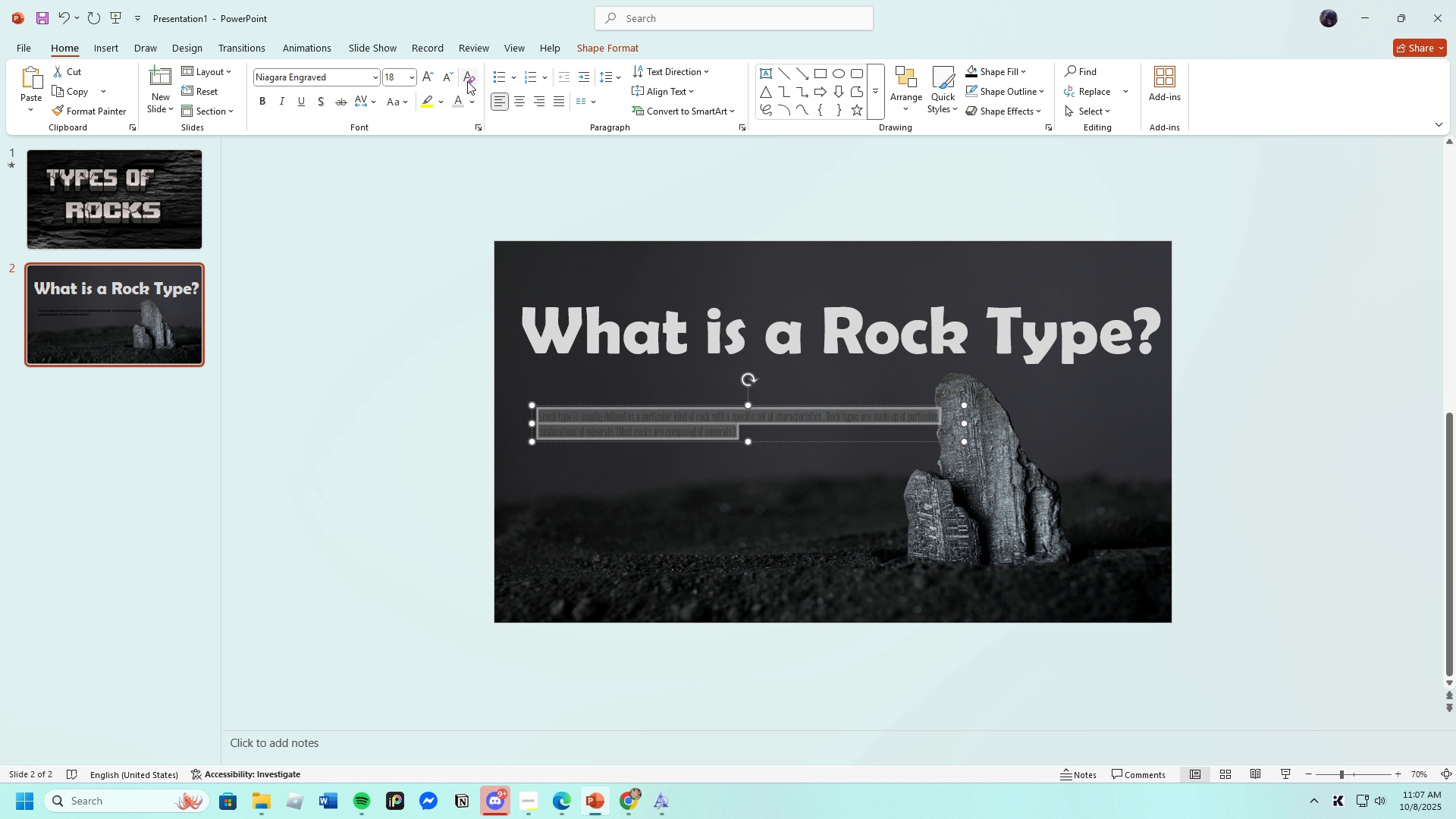 
left_click([412, 73])
 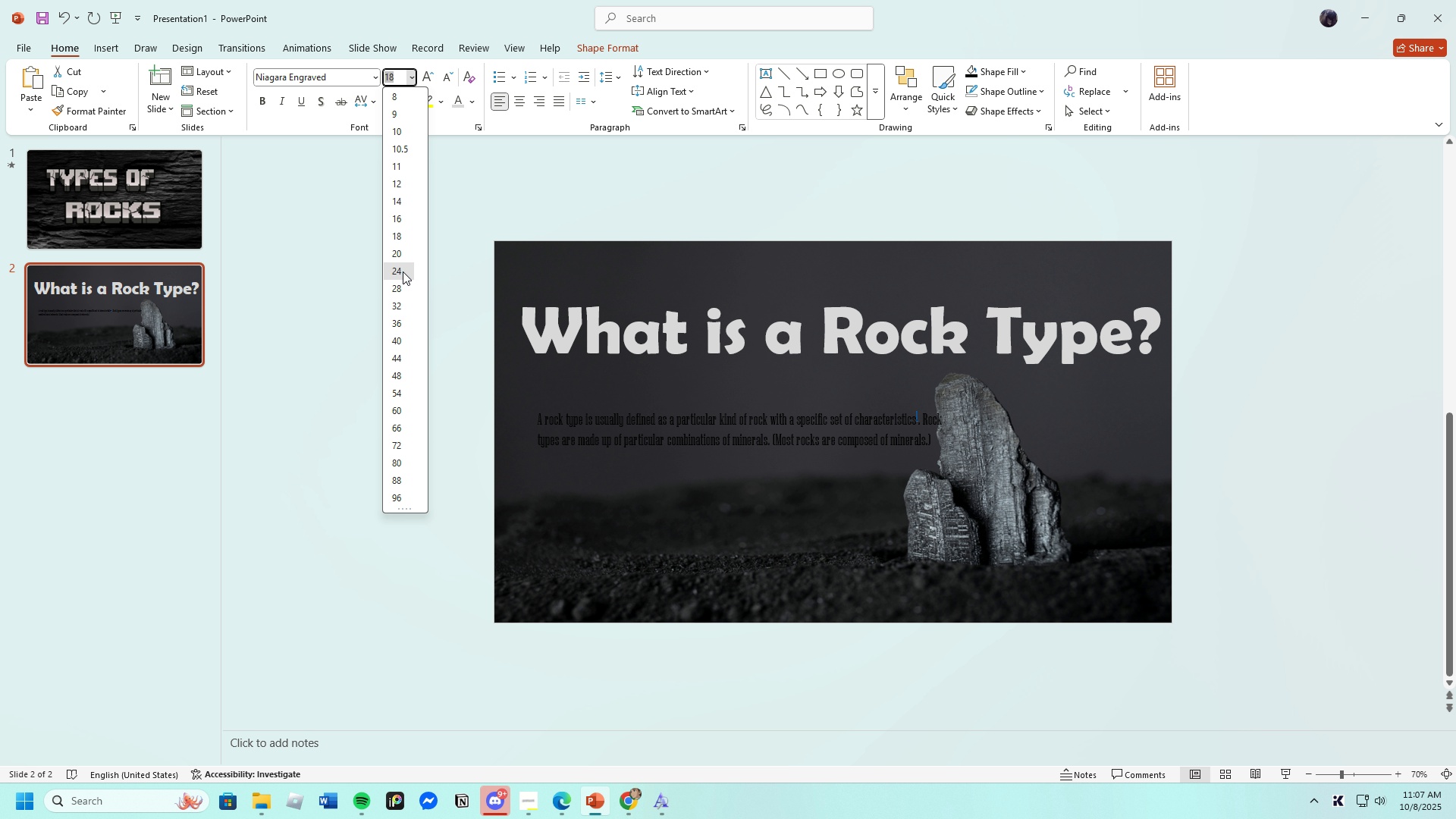 
left_click([403, 271])
 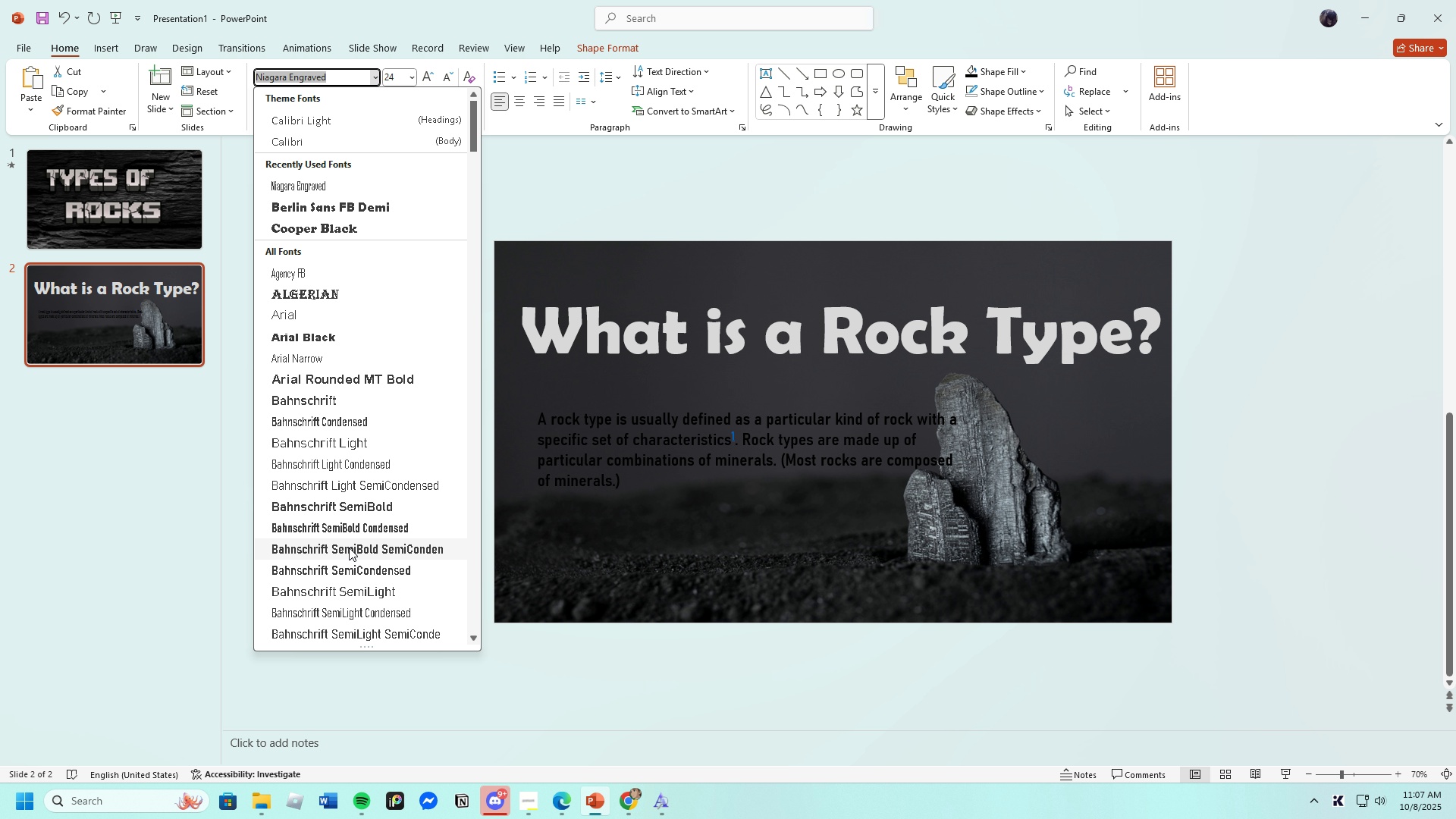 
wait(6.33)
 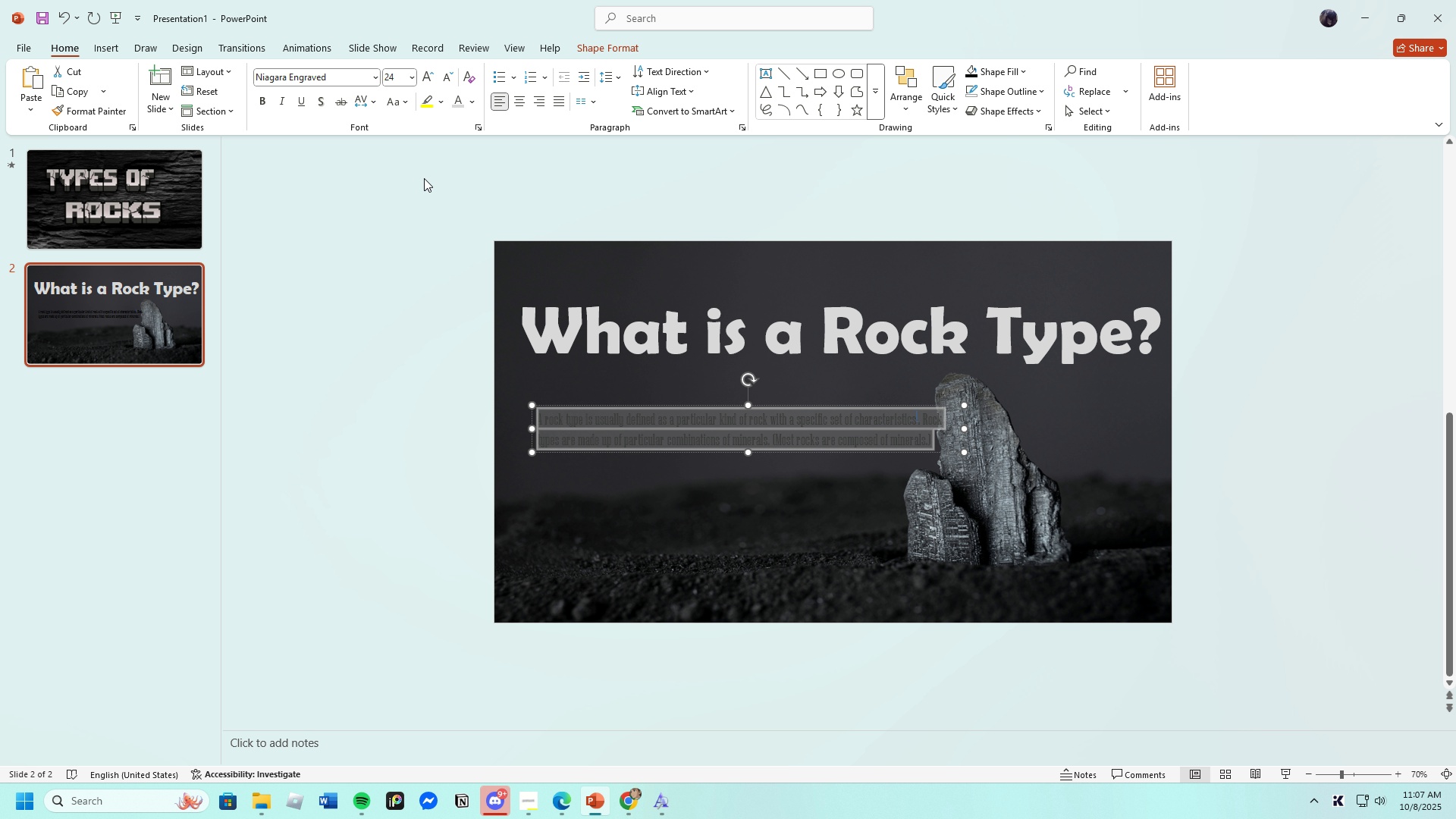 
scroll: coordinate [312, 569], scroll_direction: down, amount: 16.0
 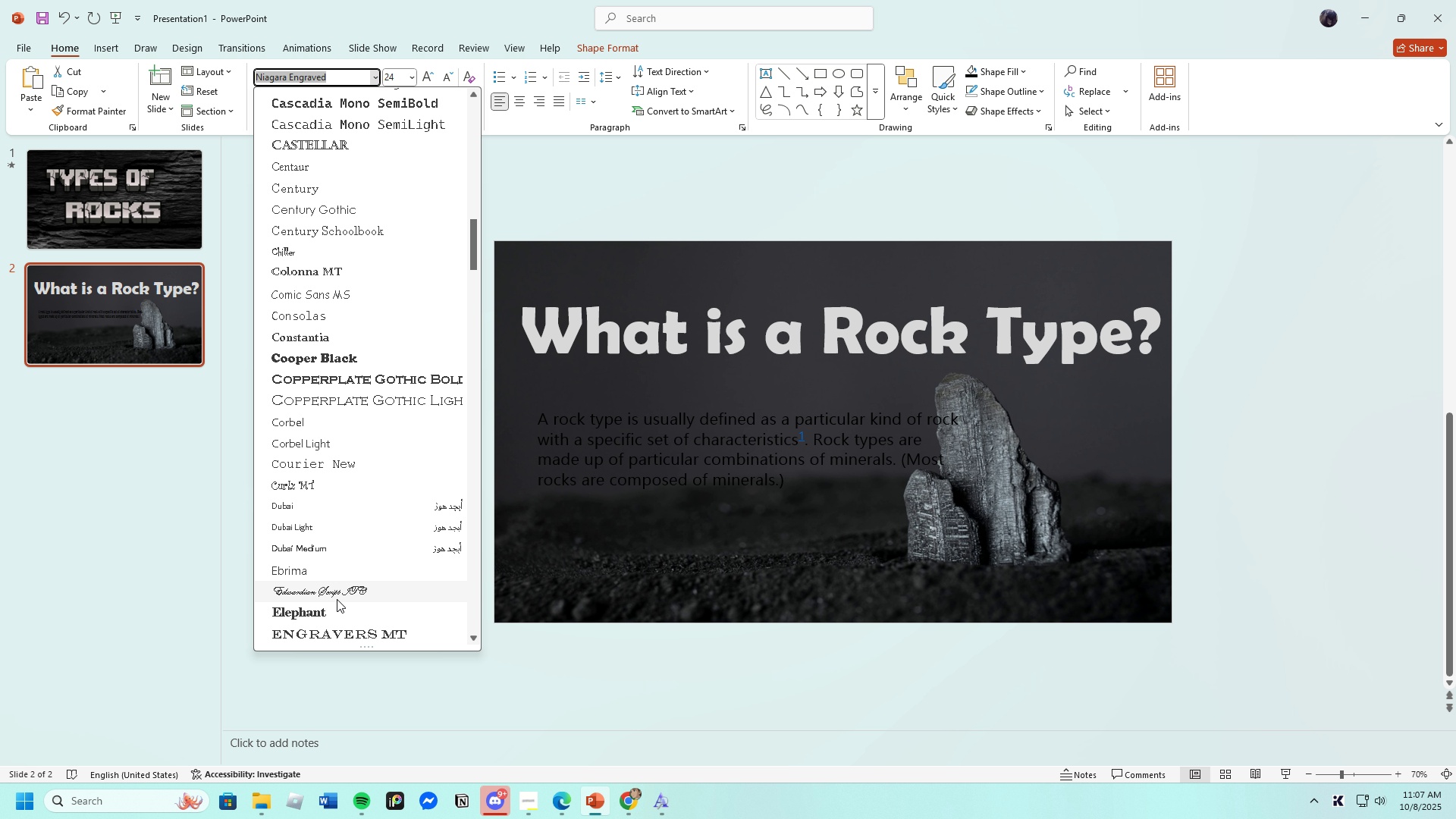 
scroll: coordinate [325, 609], scroll_direction: down, amount: 15.0
 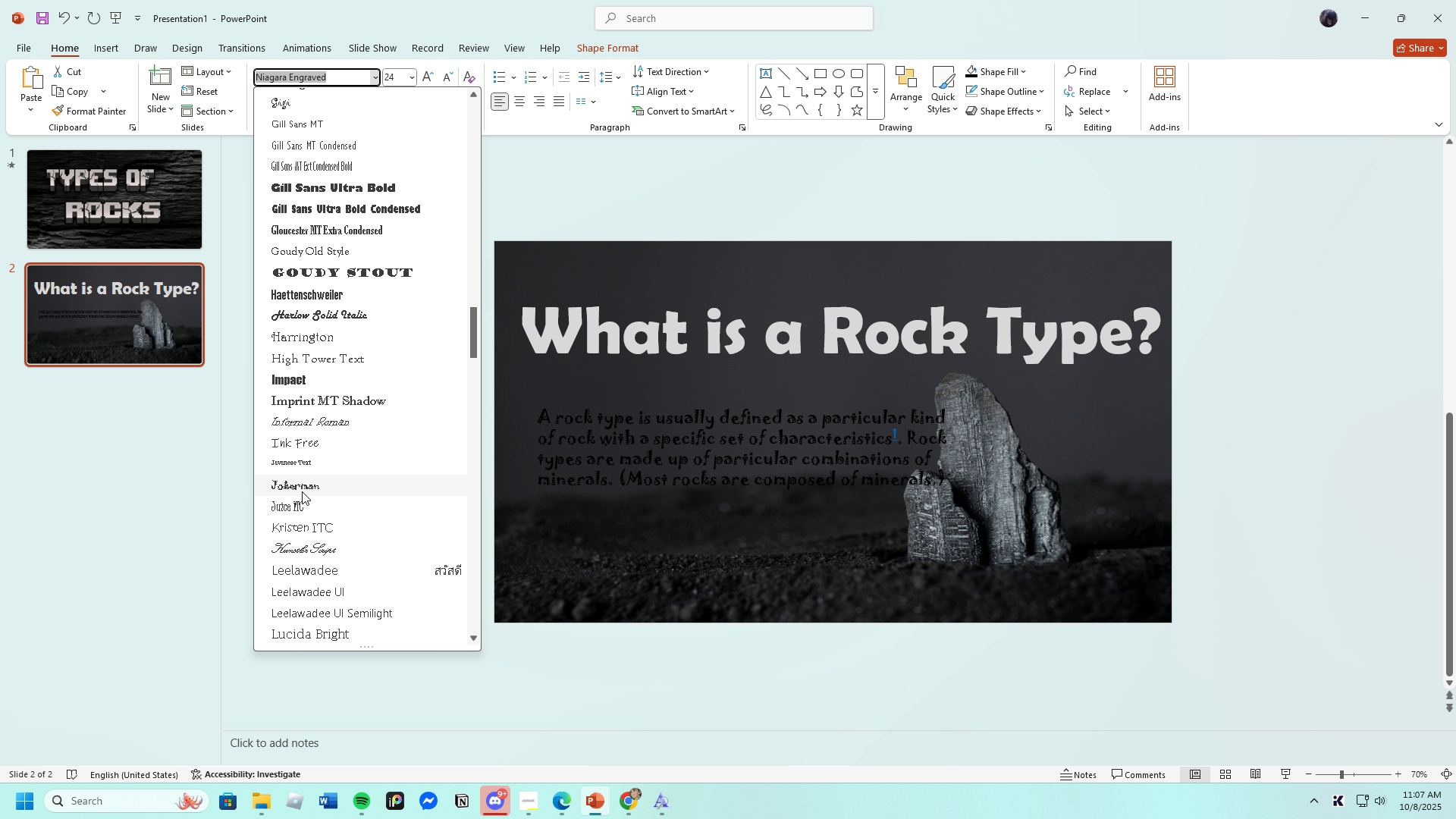 
scroll: coordinate [316, 560], scroll_direction: down, amount: 4.0
 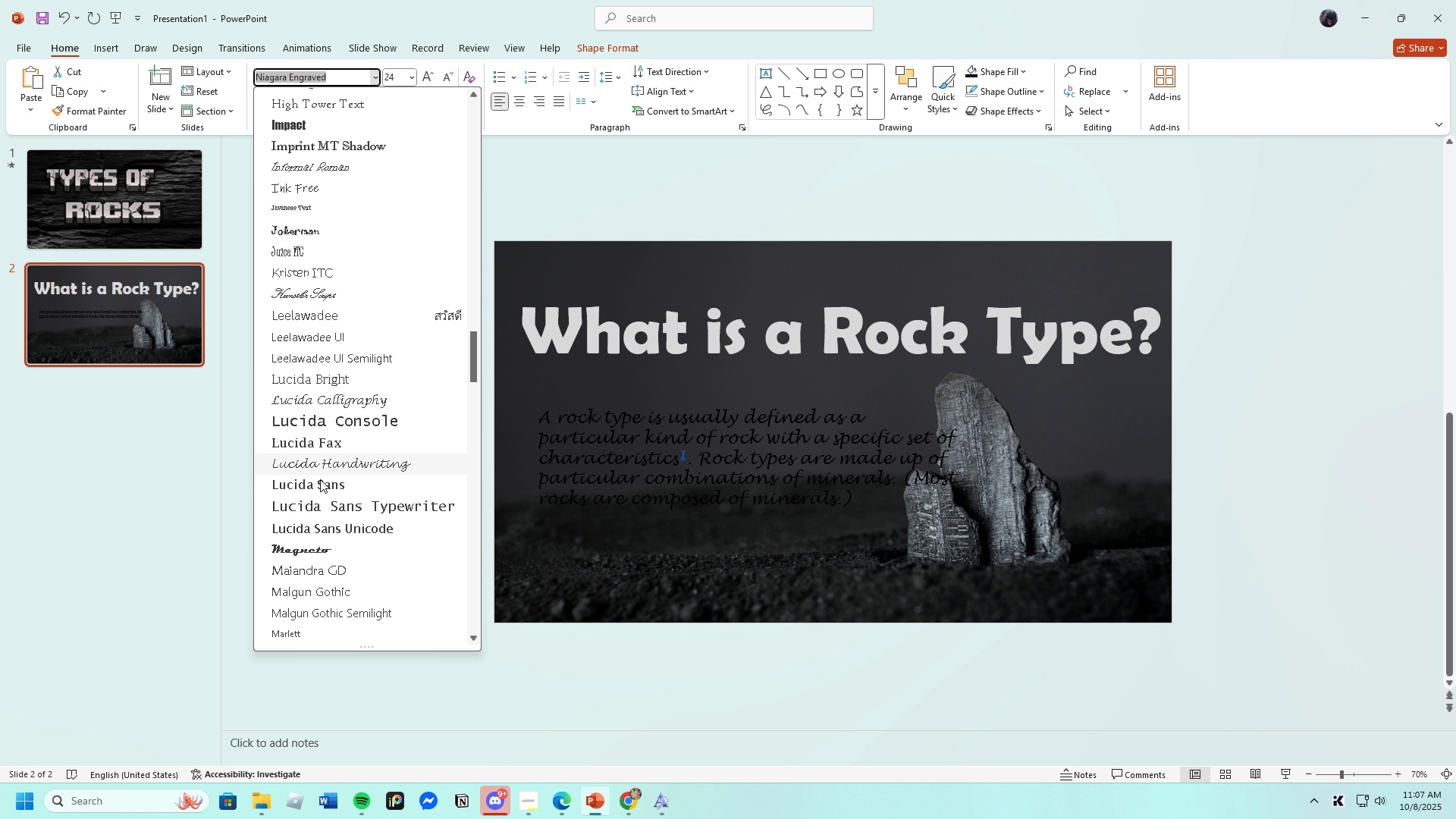 
mouse_move([322, 538])
 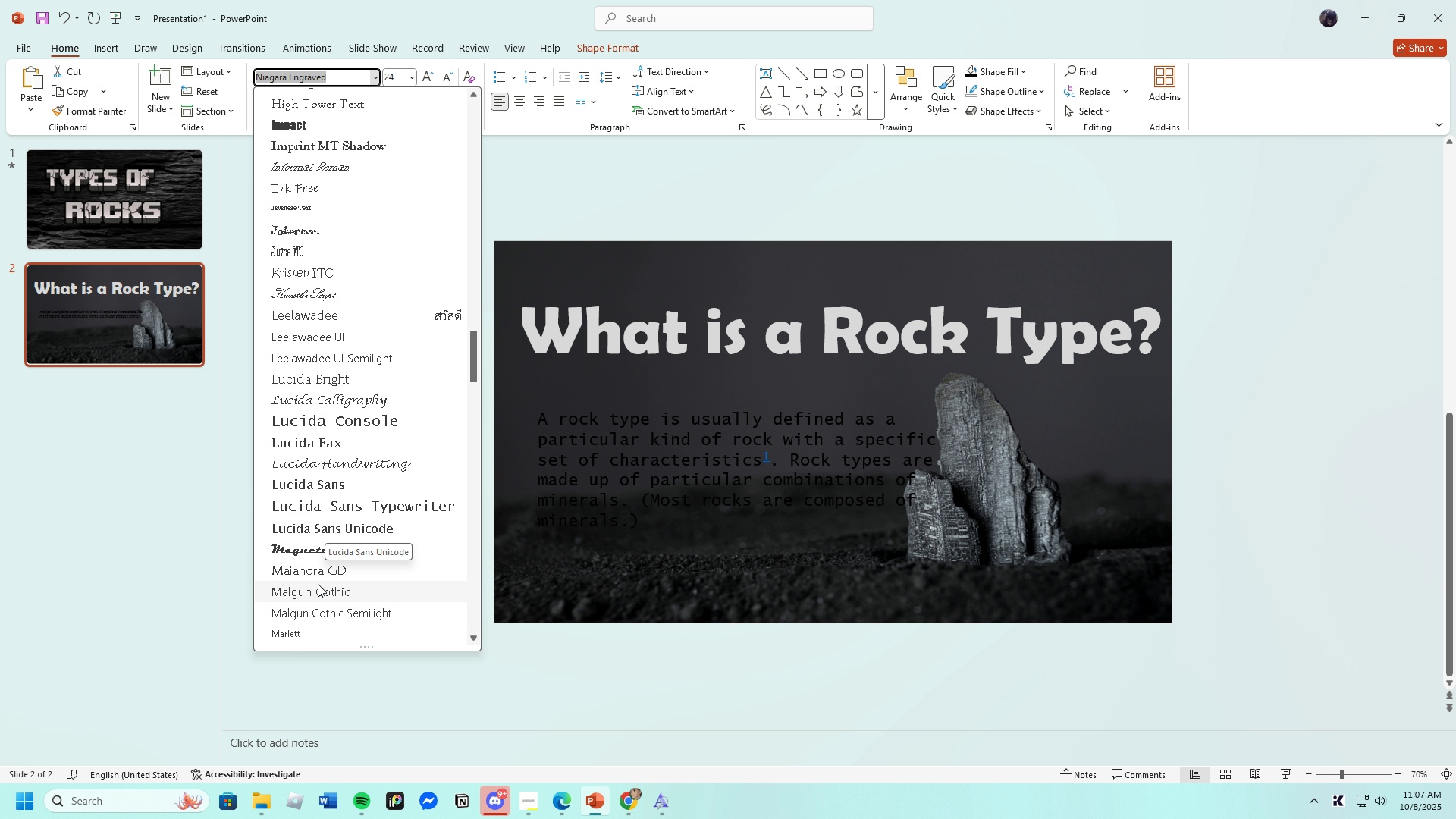 
scroll: coordinate [312, 557], scroll_direction: down, amount: 21.0
 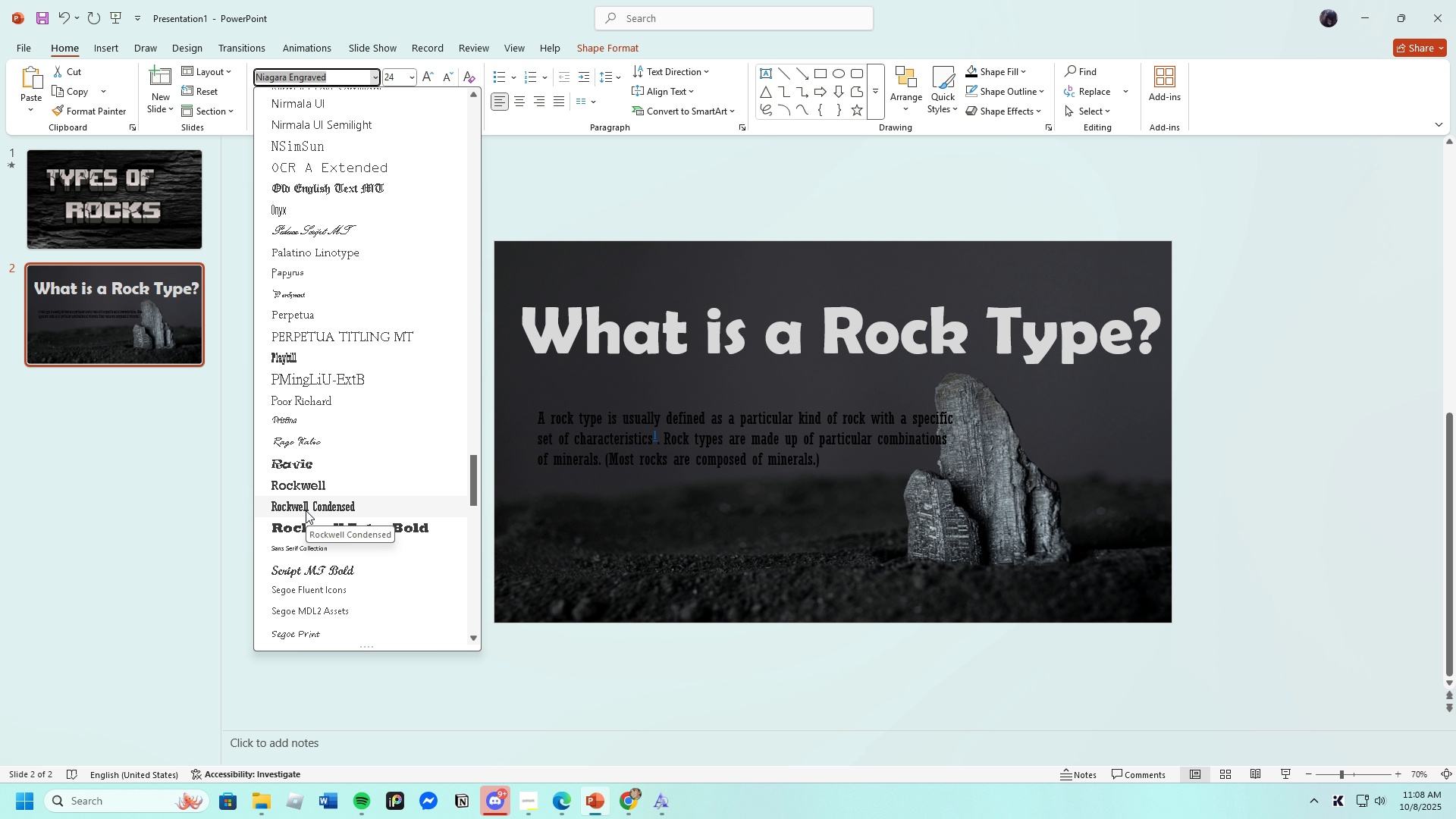 
scroll: coordinate [388, 574], scroll_direction: down, amount: 10.0
 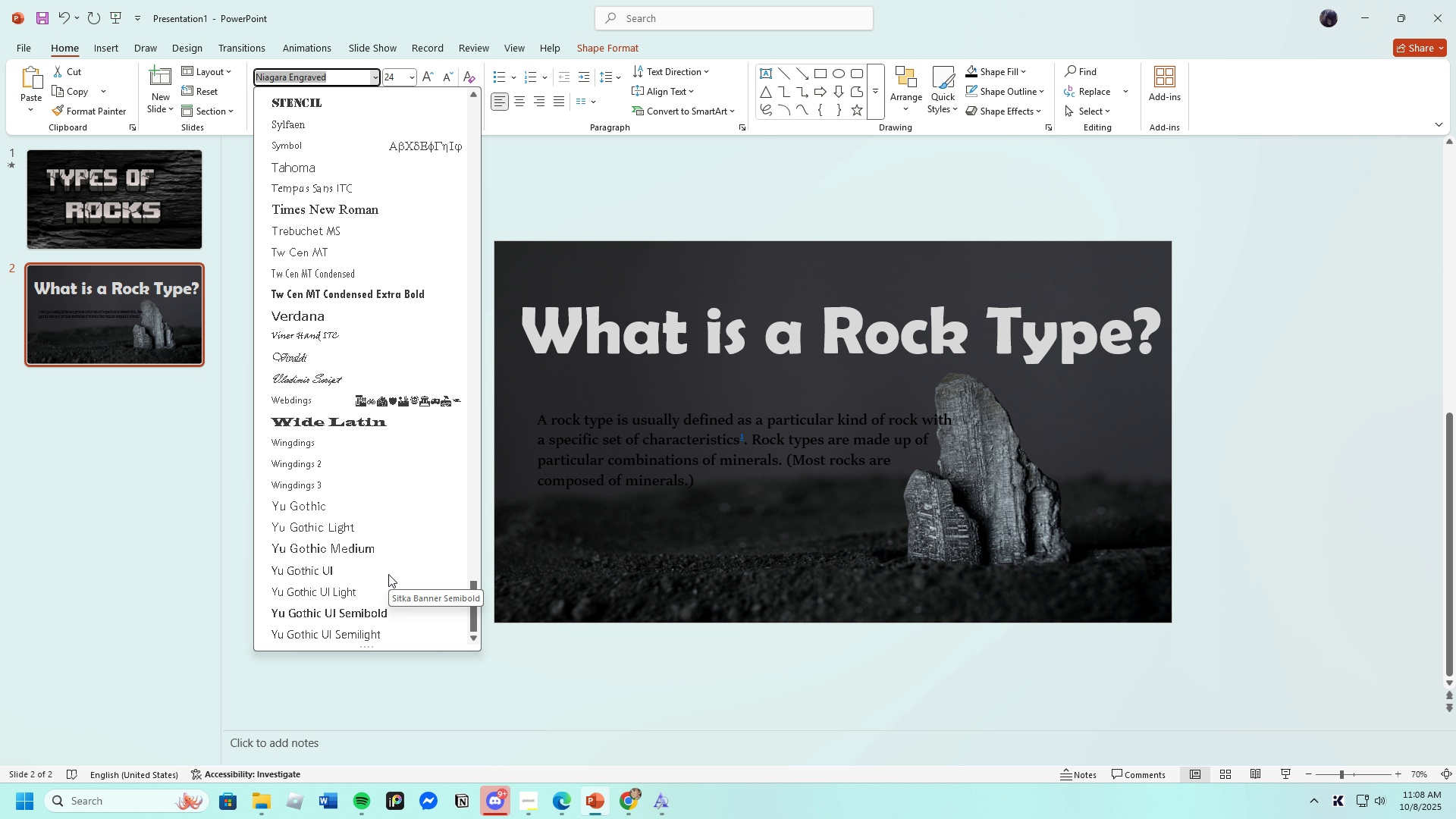 
scroll: coordinate [360, 508], scroll_direction: up, amount: 18.0
 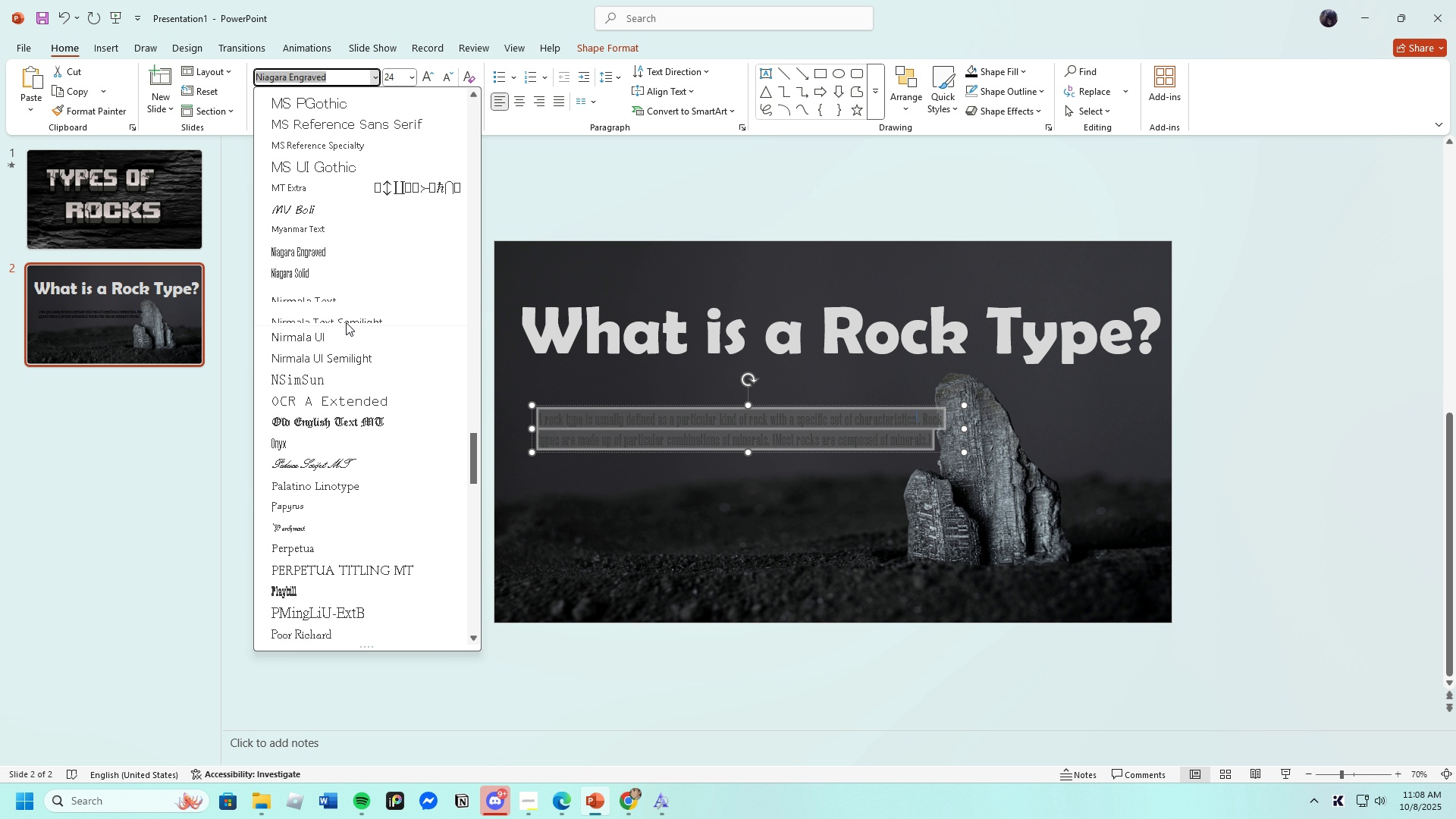 
mouse_move([347, 310])